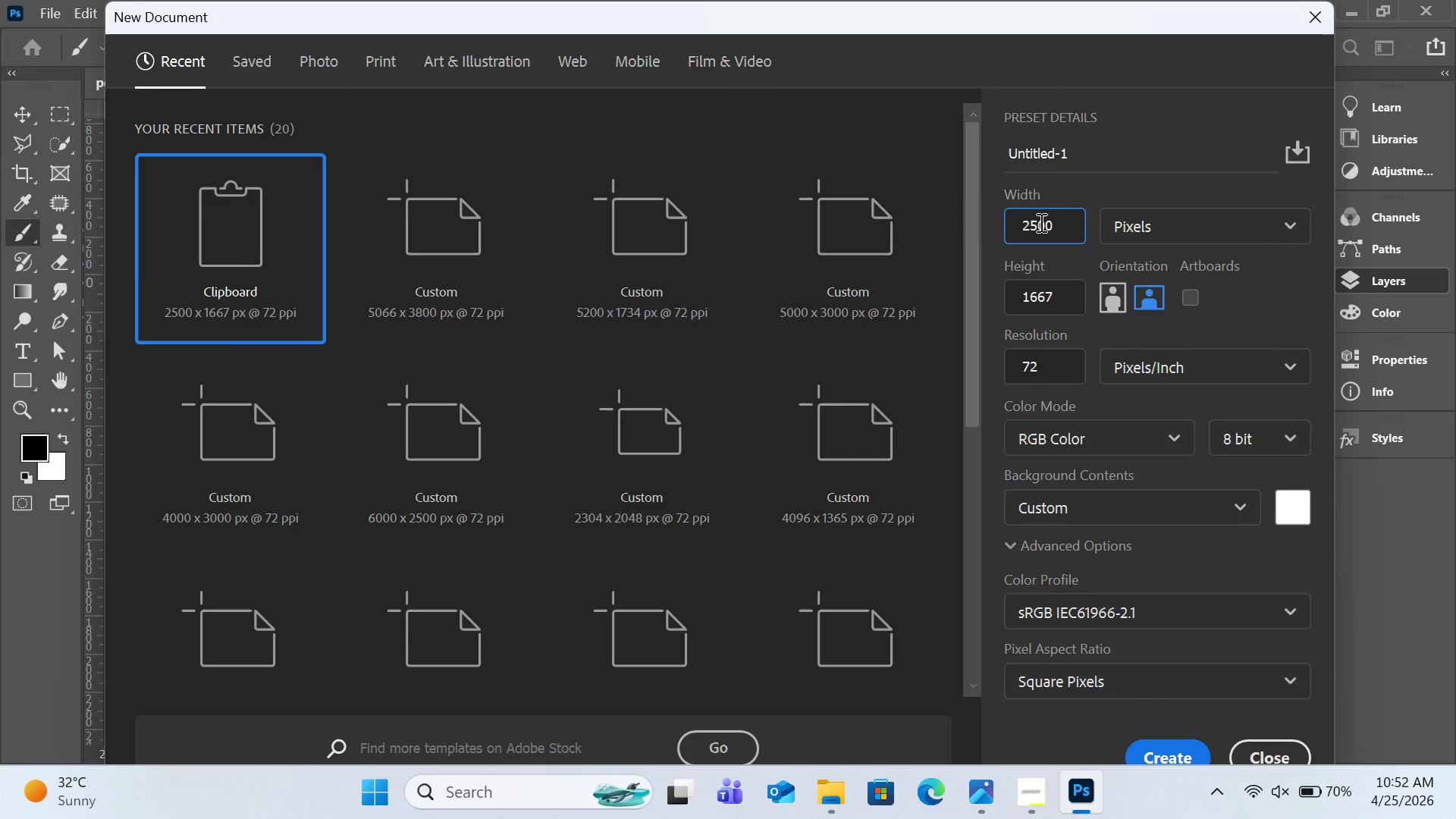 
key(Backspace)
 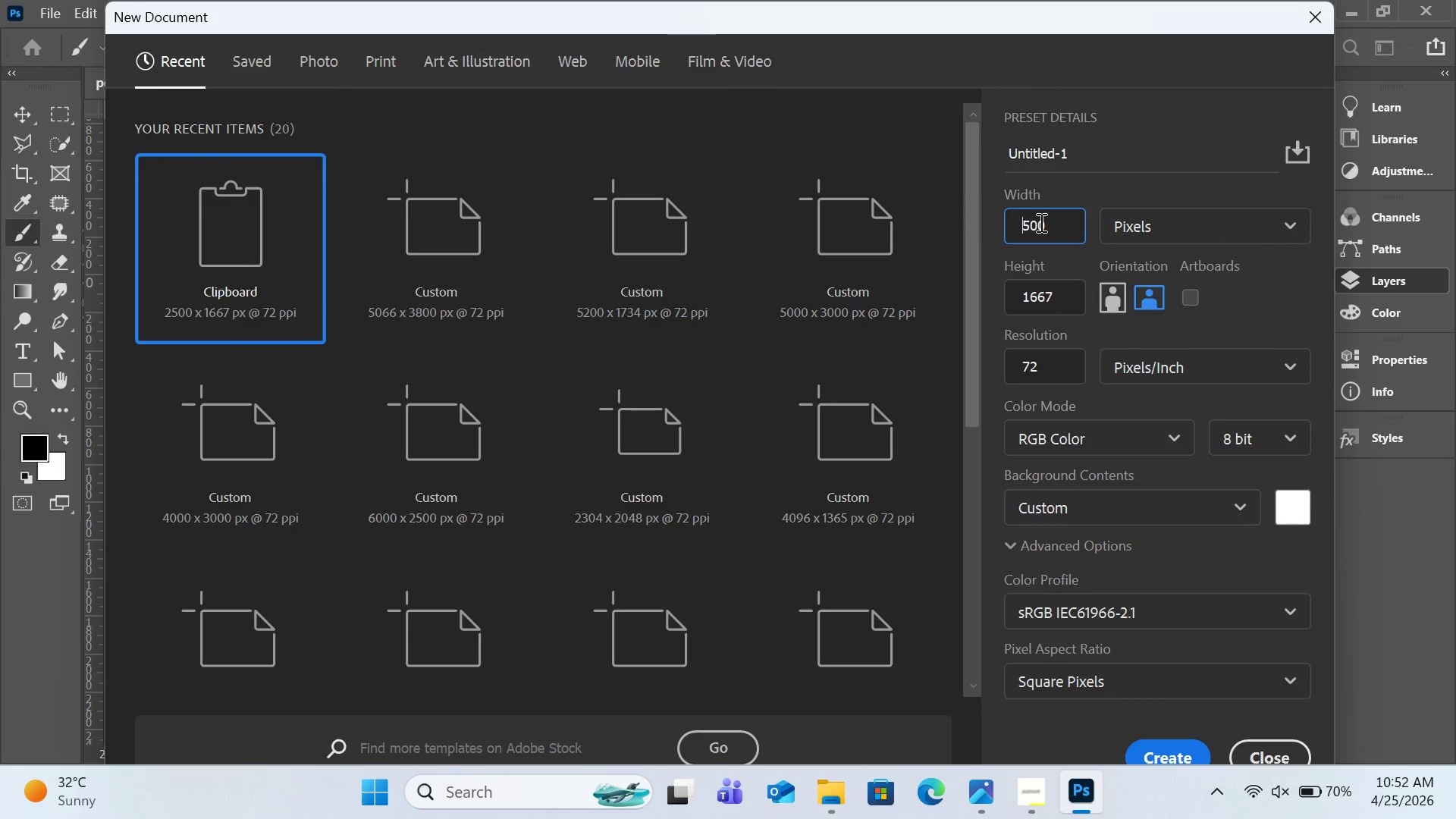 
key(ArrowRight)
 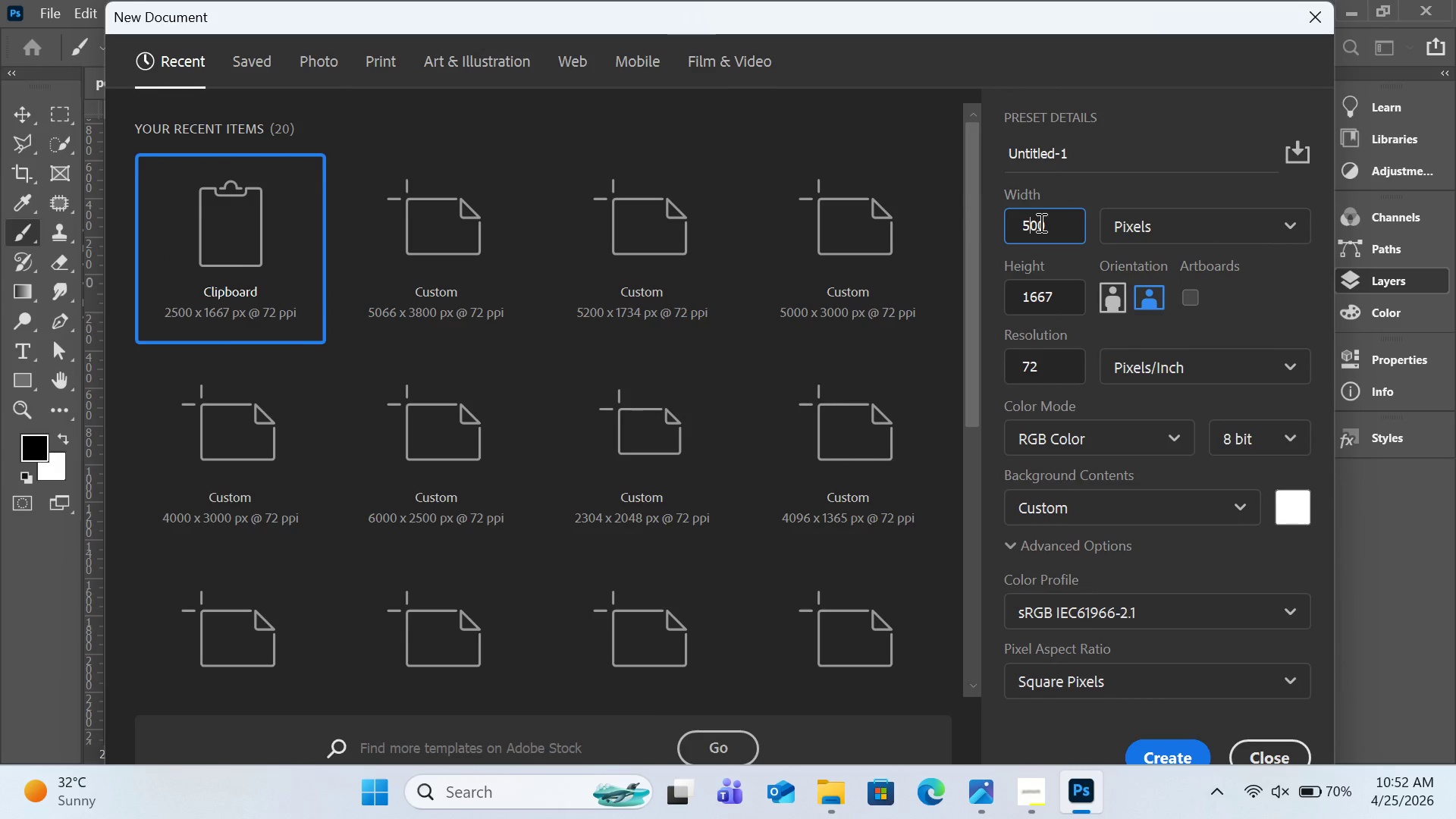 
key(0)
 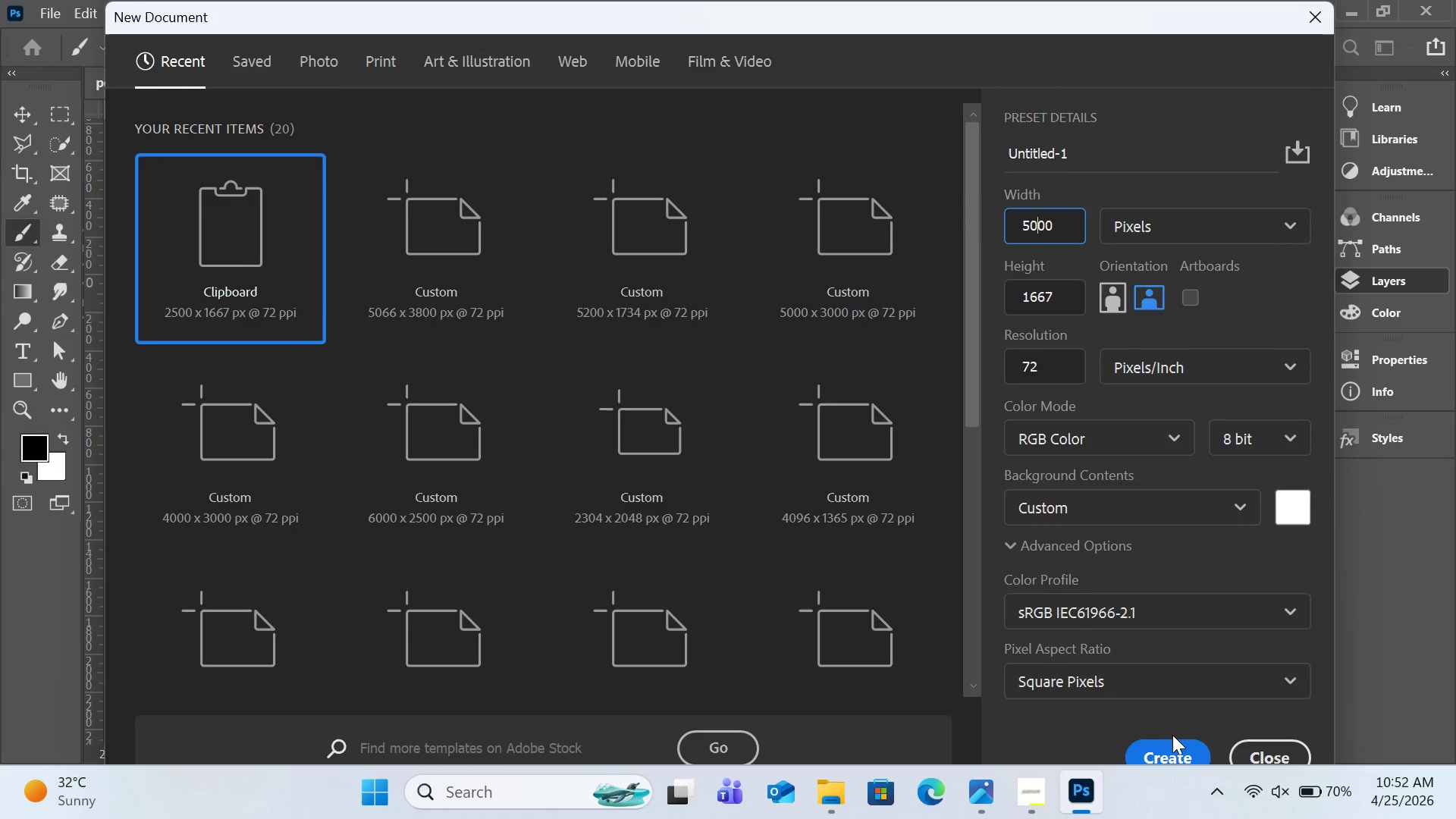 
left_click([1172, 743])
 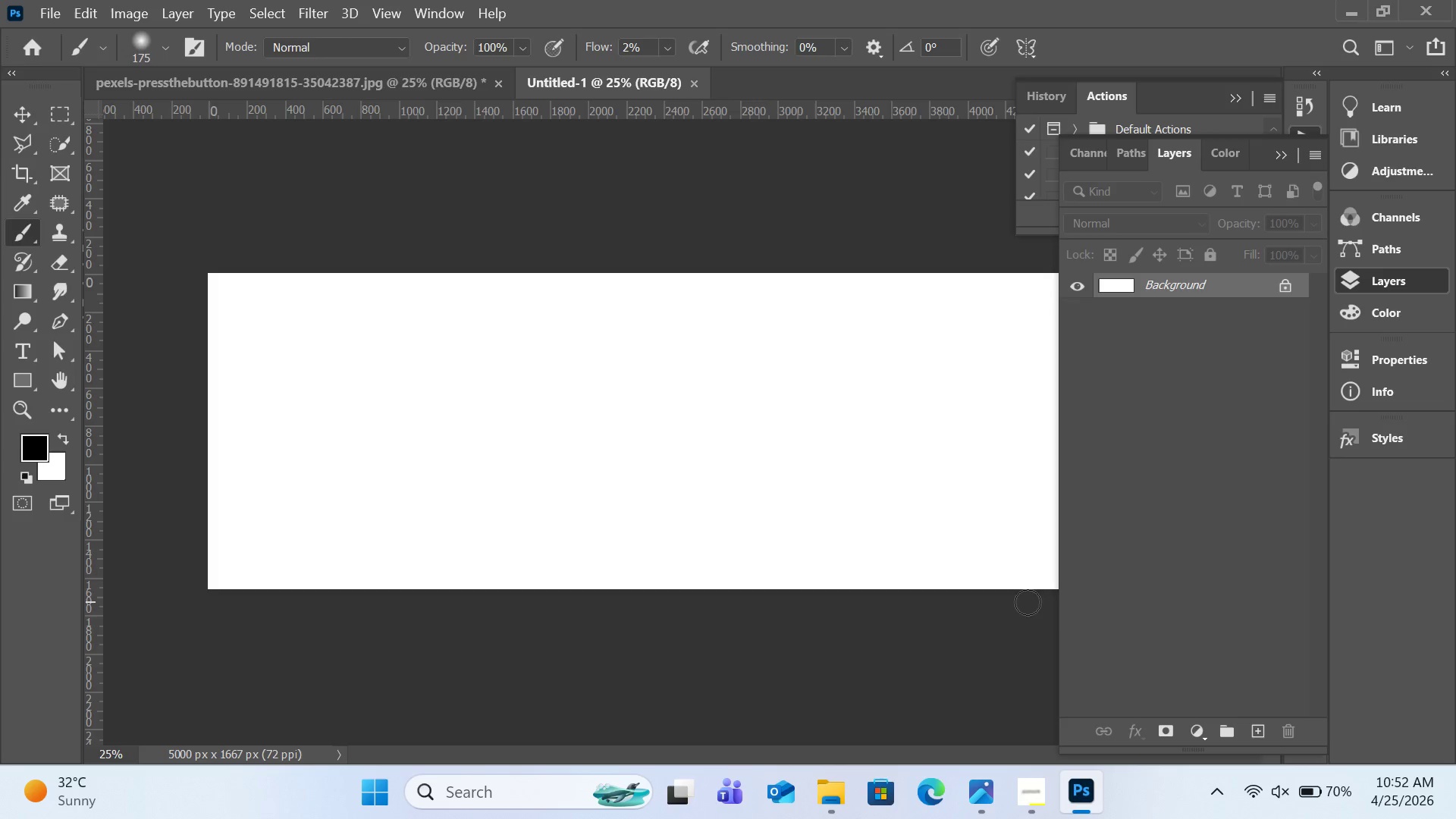 
key(Control+V)
 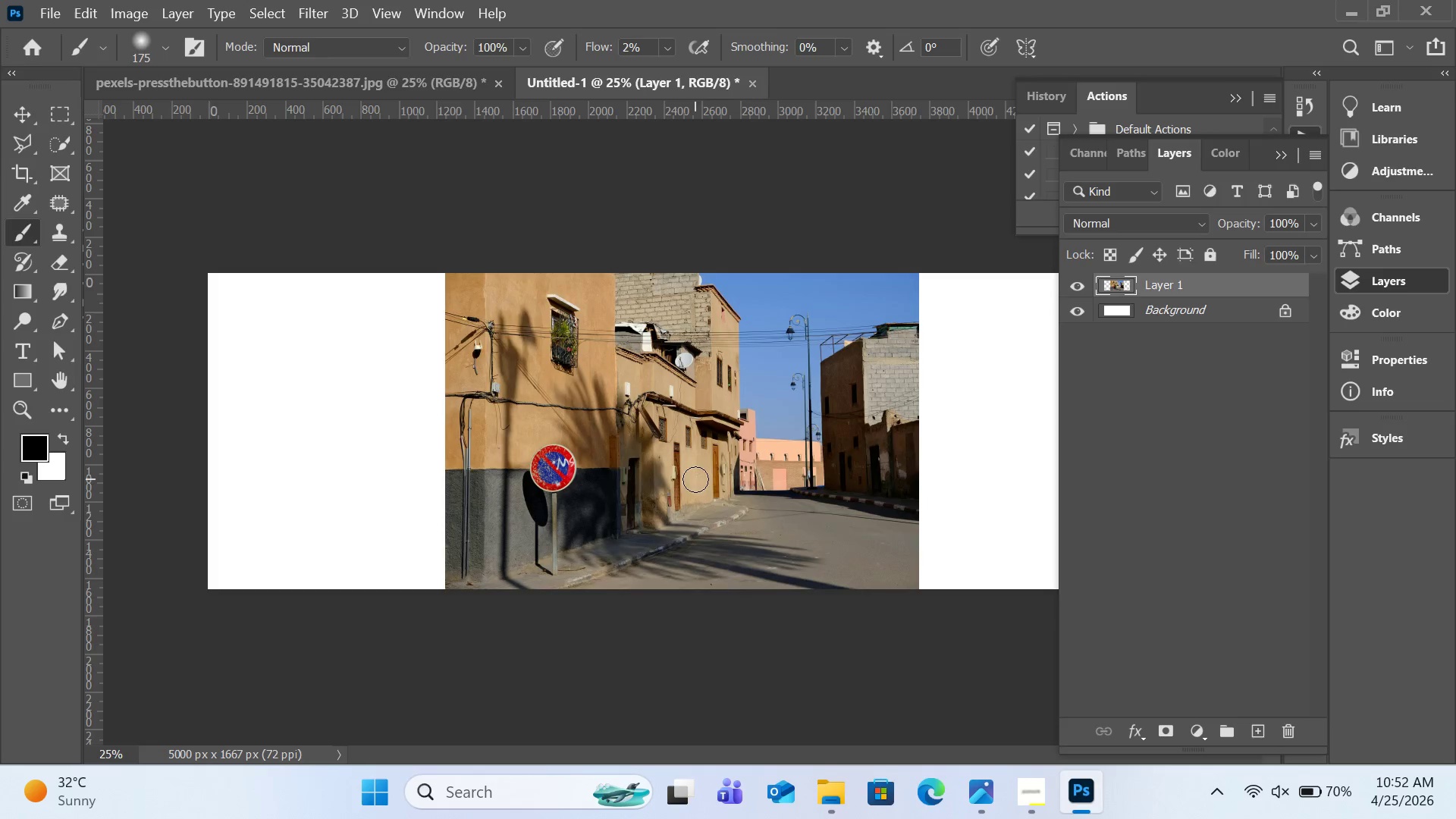 
hold_key(key=ControlLeft, duration=1.77)
left_click_drag(start_coordinate=[802, 474], to_coordinate=[569, 466])